 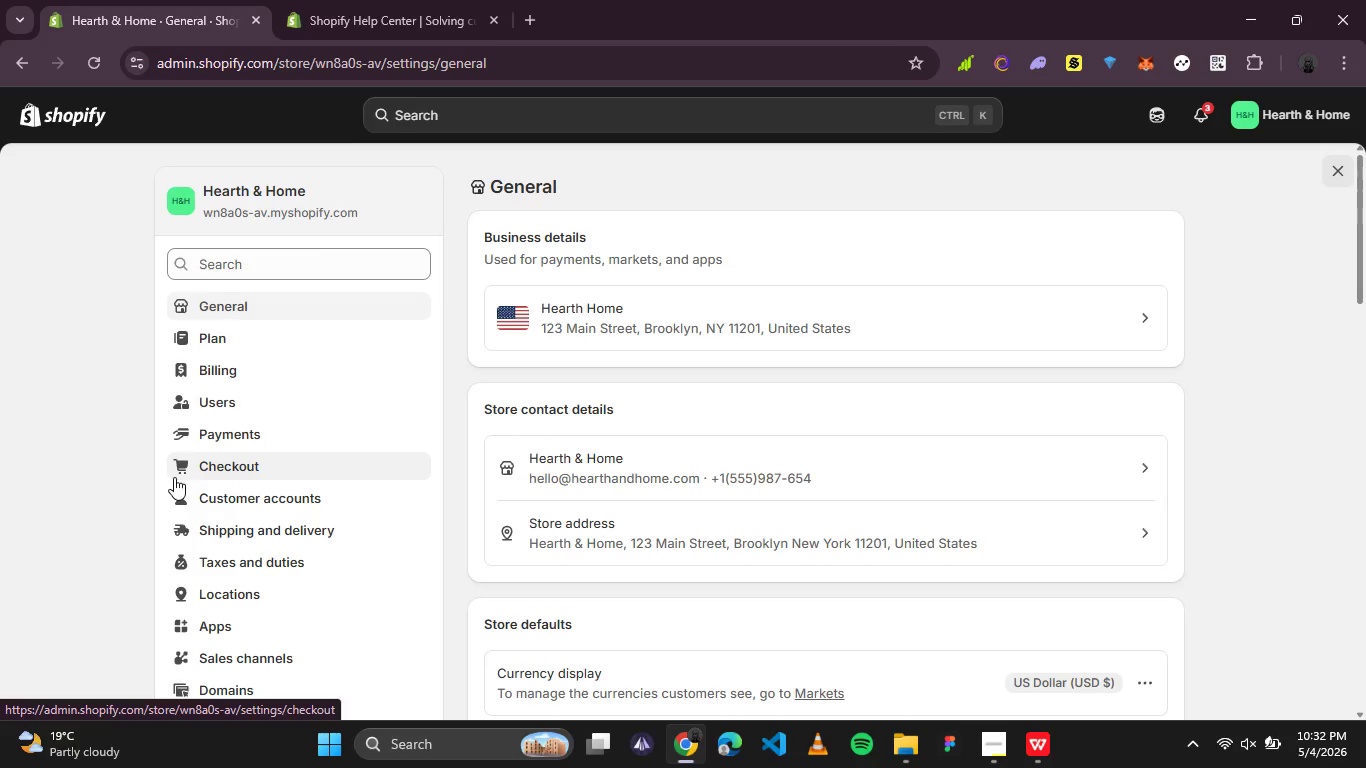 
scroll: coordinate [221, 612], scroll_direction: down, amount: 1.0
 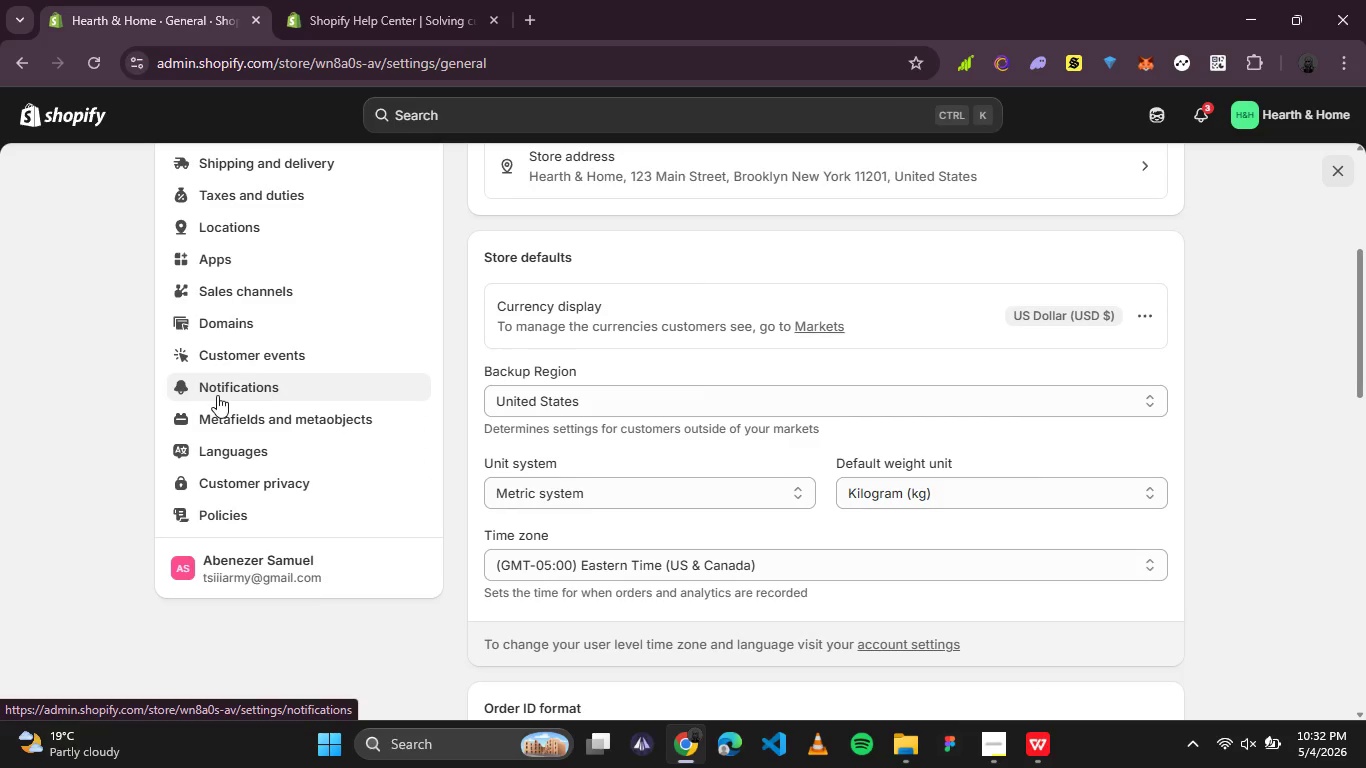 
scroll: coordinate [217, 395], scroll_direction: up, amount: 1.0
 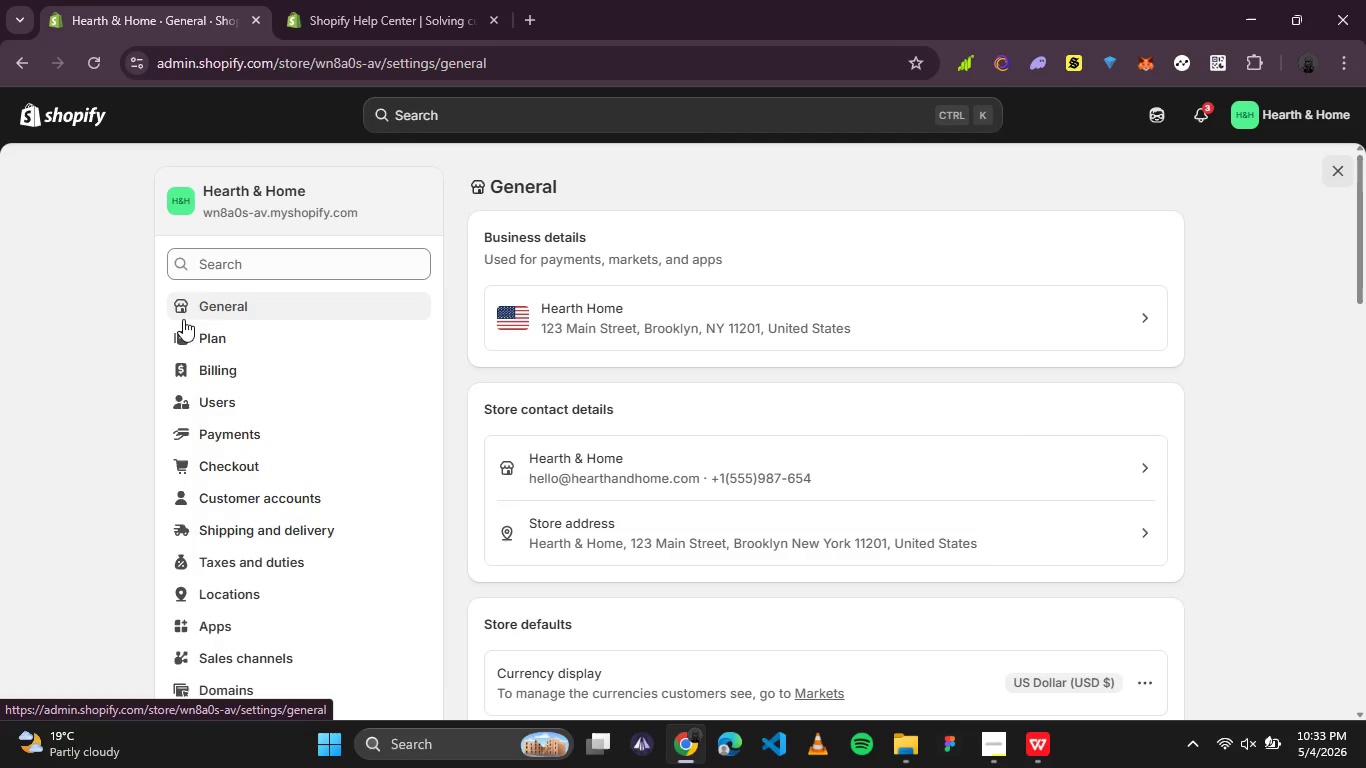 
scroll: coordinate [228, 491], scroll_direction: down, amount: 1.0
 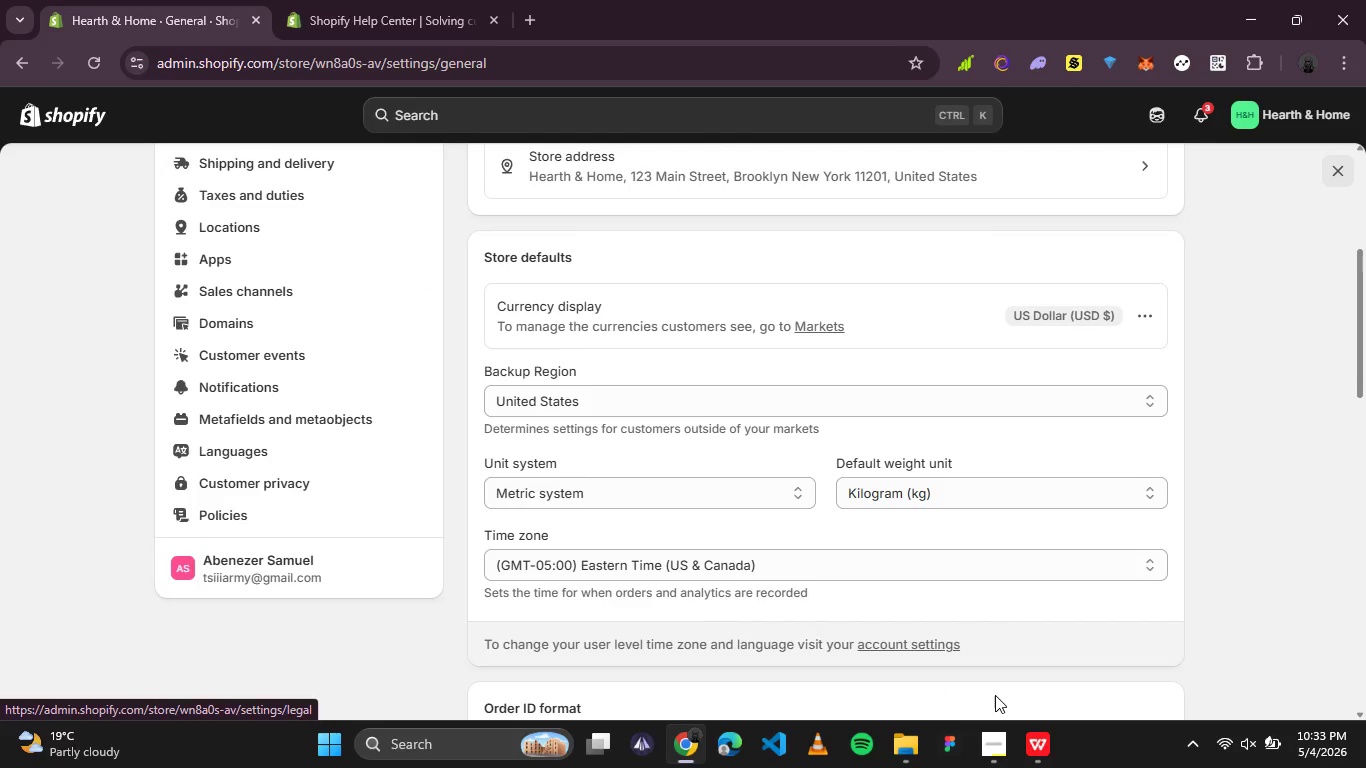 
left_click([989, 743])